 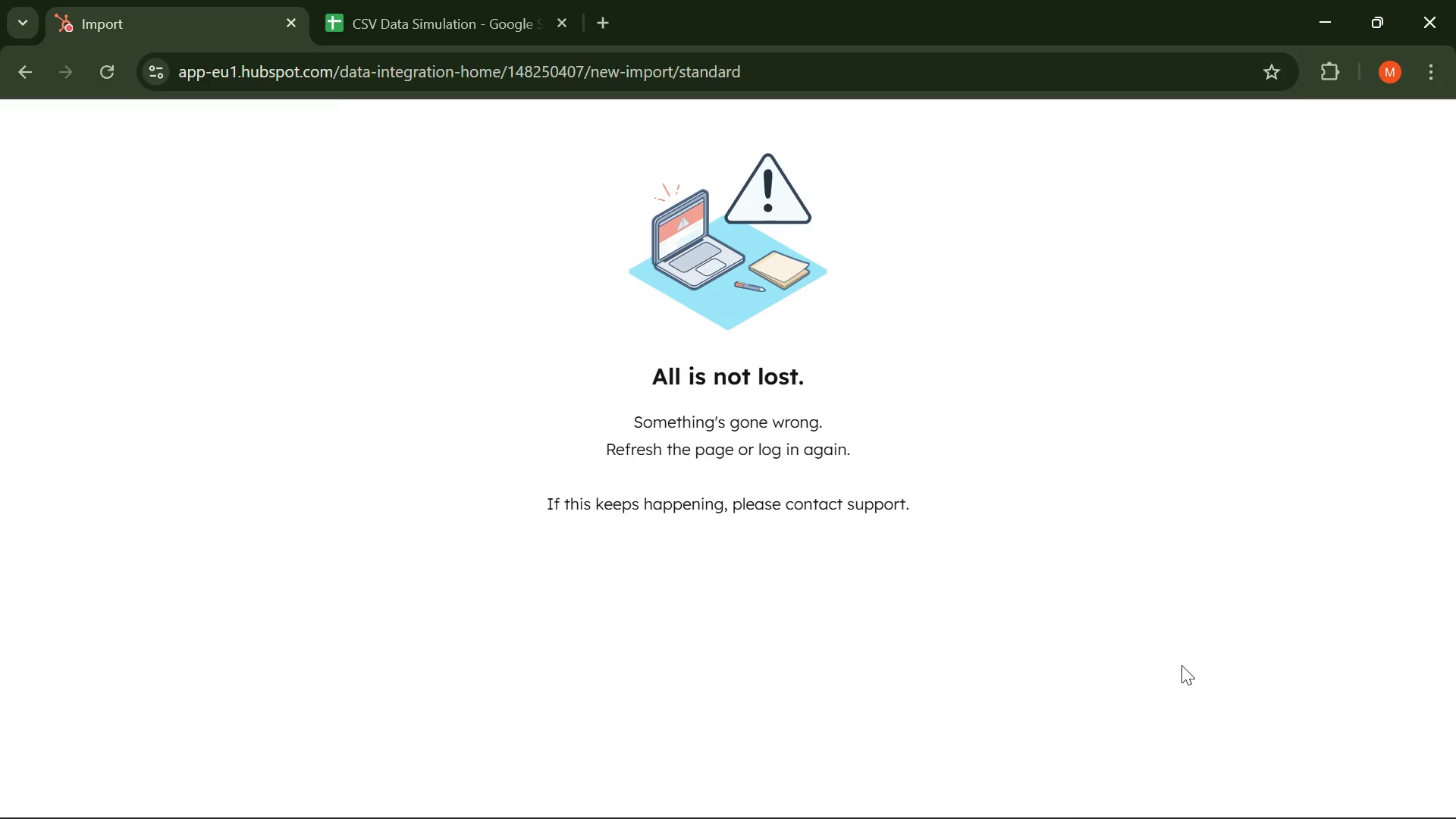 
left_click([102, 74])
 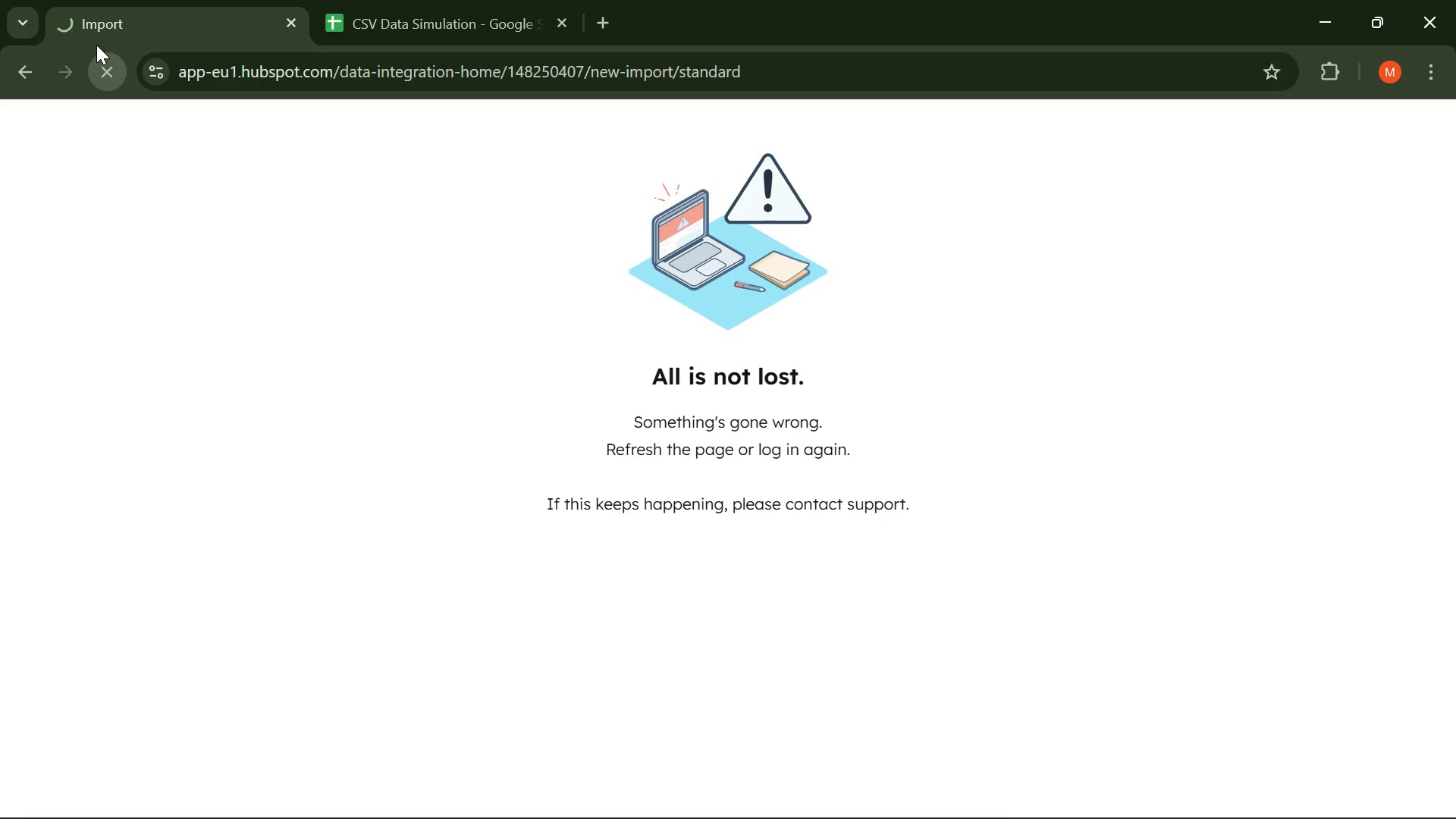 
mouse_move([92, 64])
 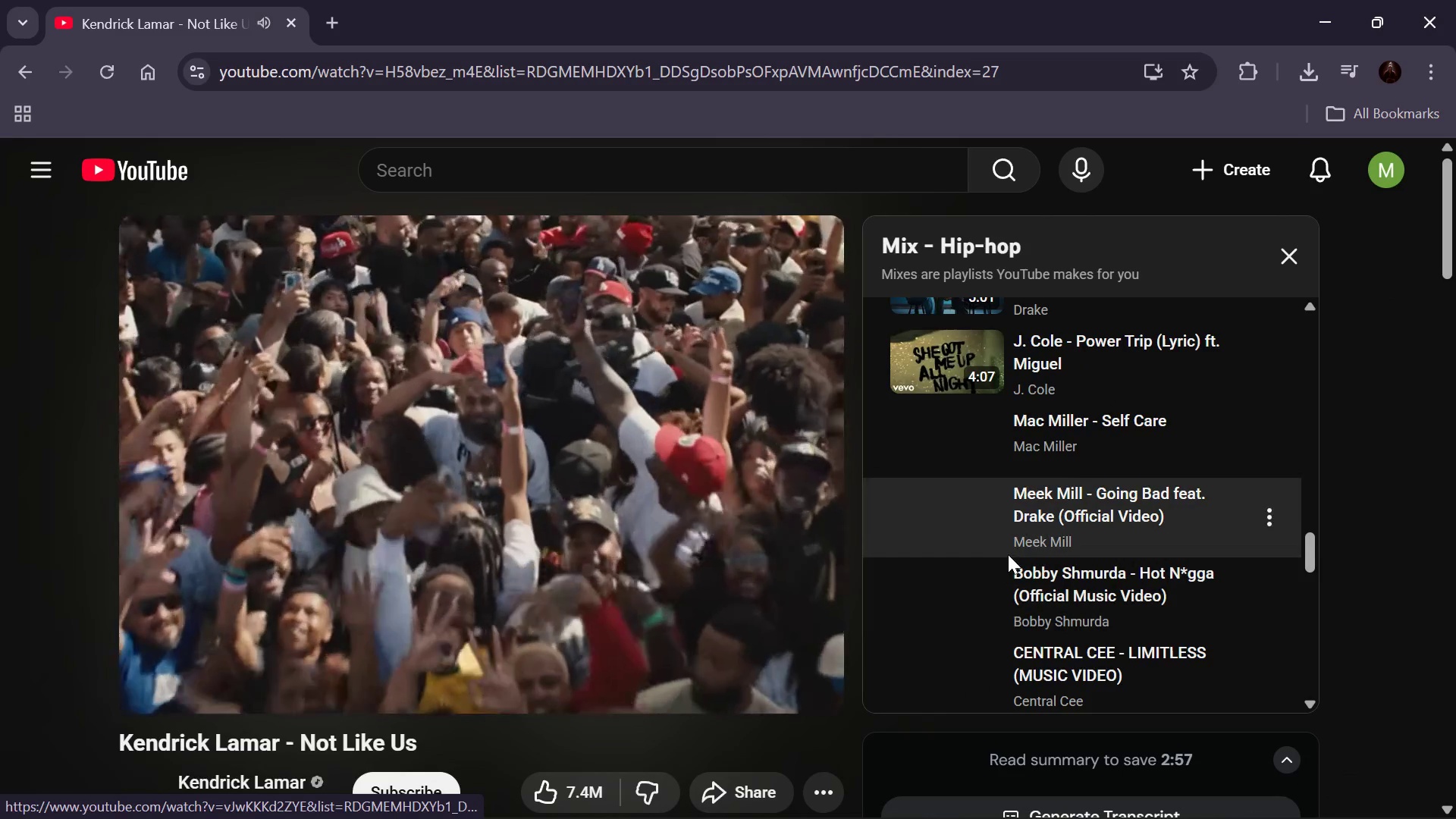 
wait(5.32)
 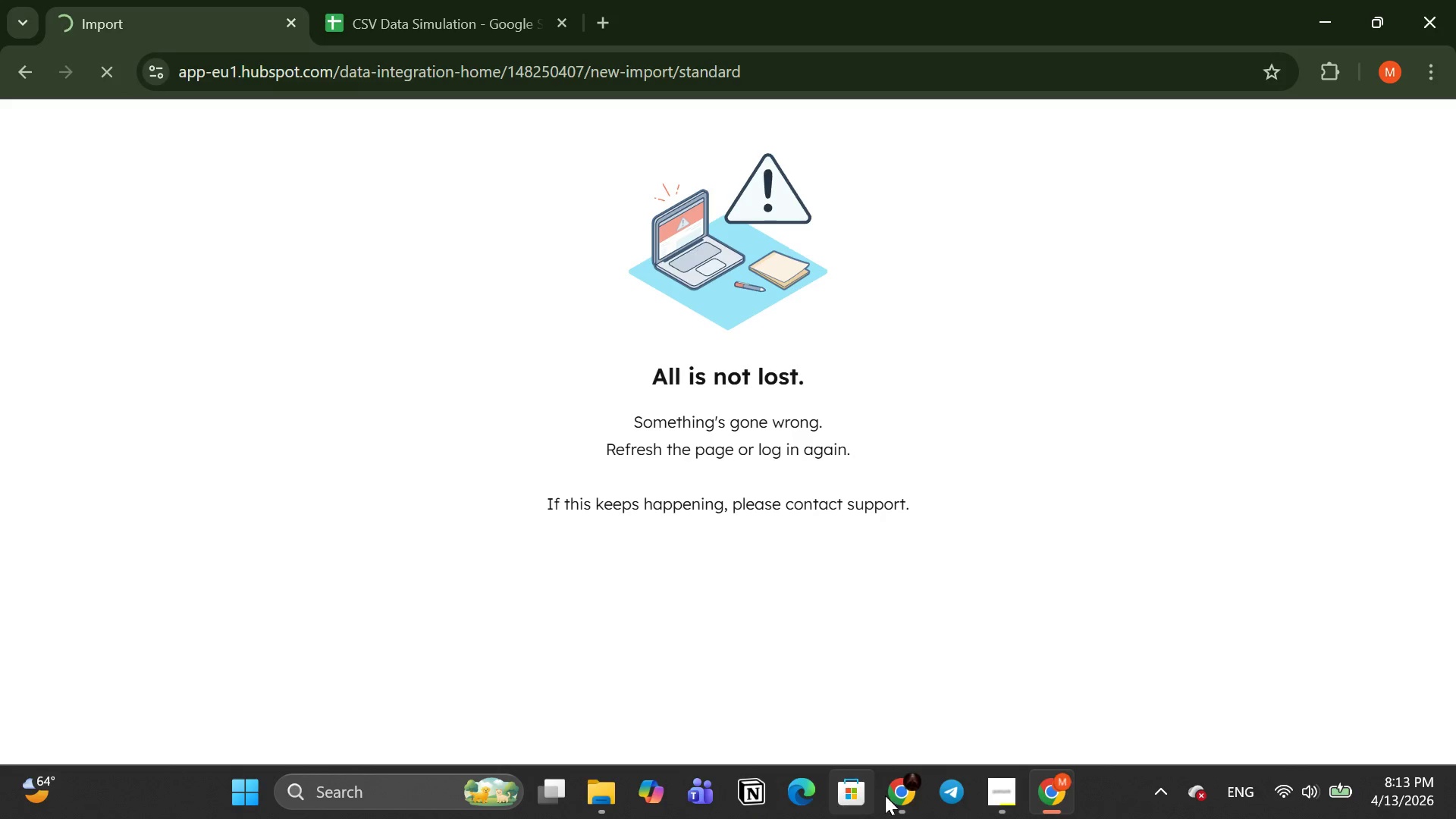 
scroll: coordinate [1042, 548], scroll_direction: down, amount: 1.0
 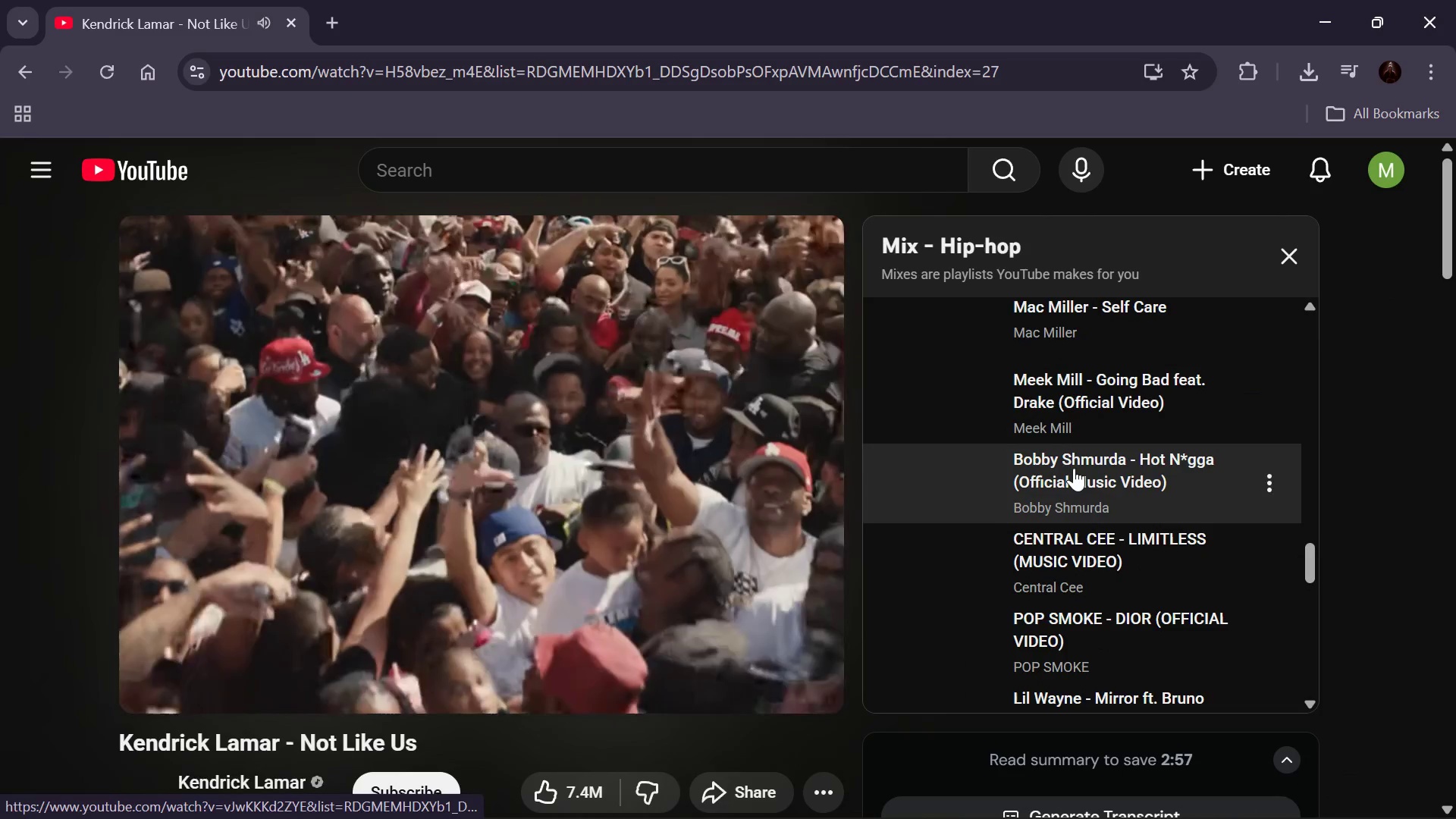 
left_click([1074, 468])
 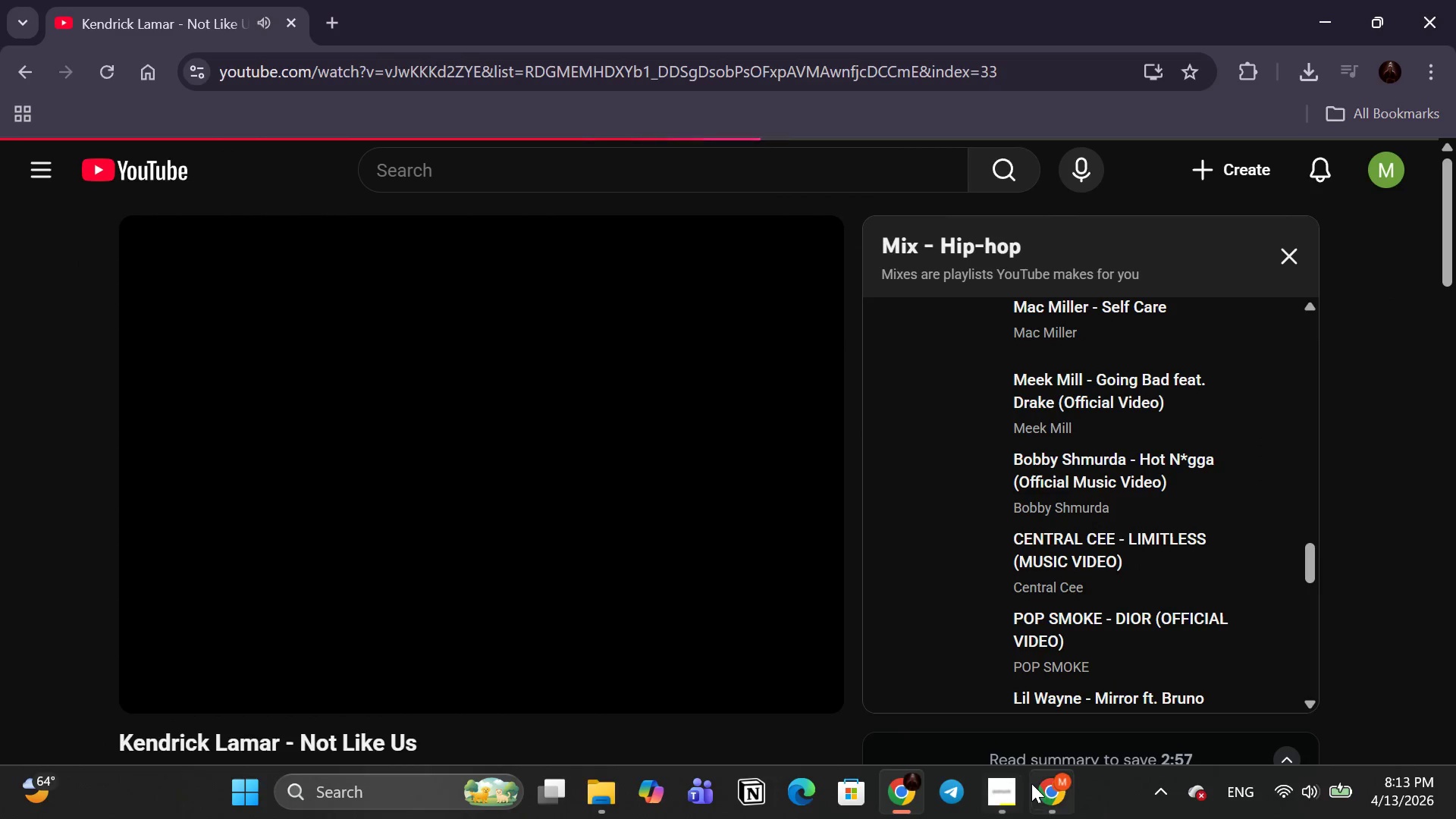 
left_click([1051, 782])
 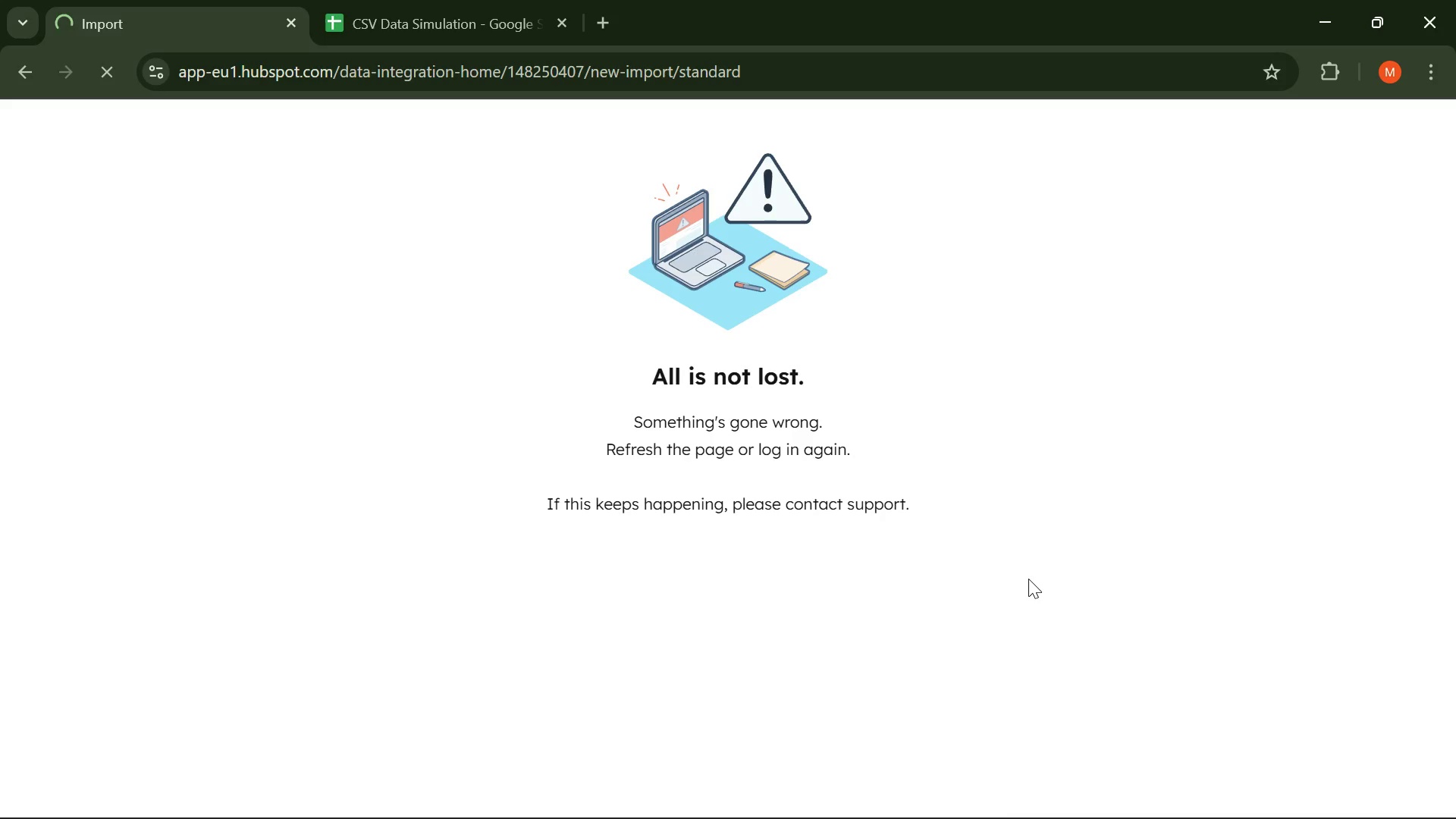 
wait(33.7)
 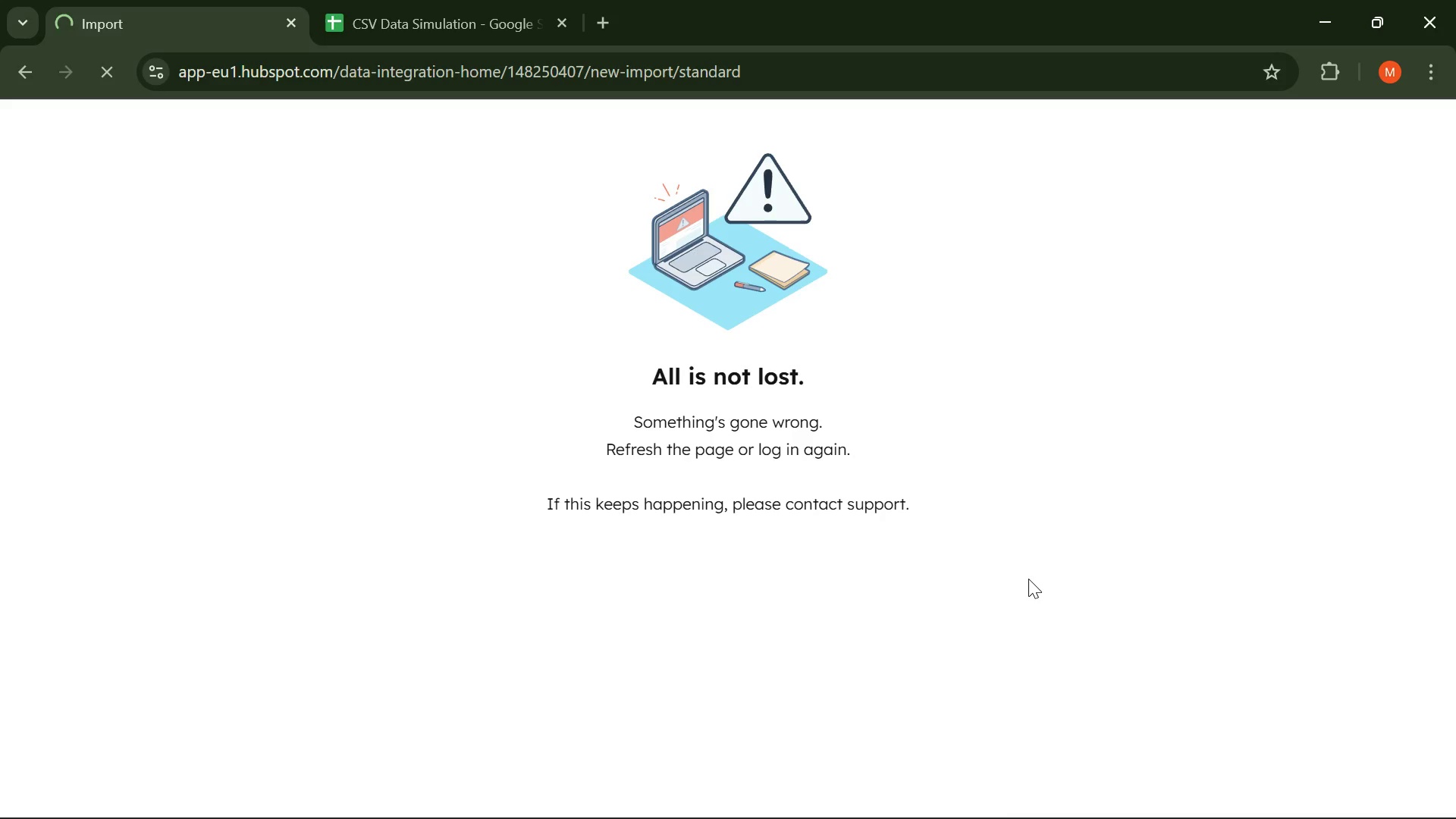 
mouse_move([1269, 803])
 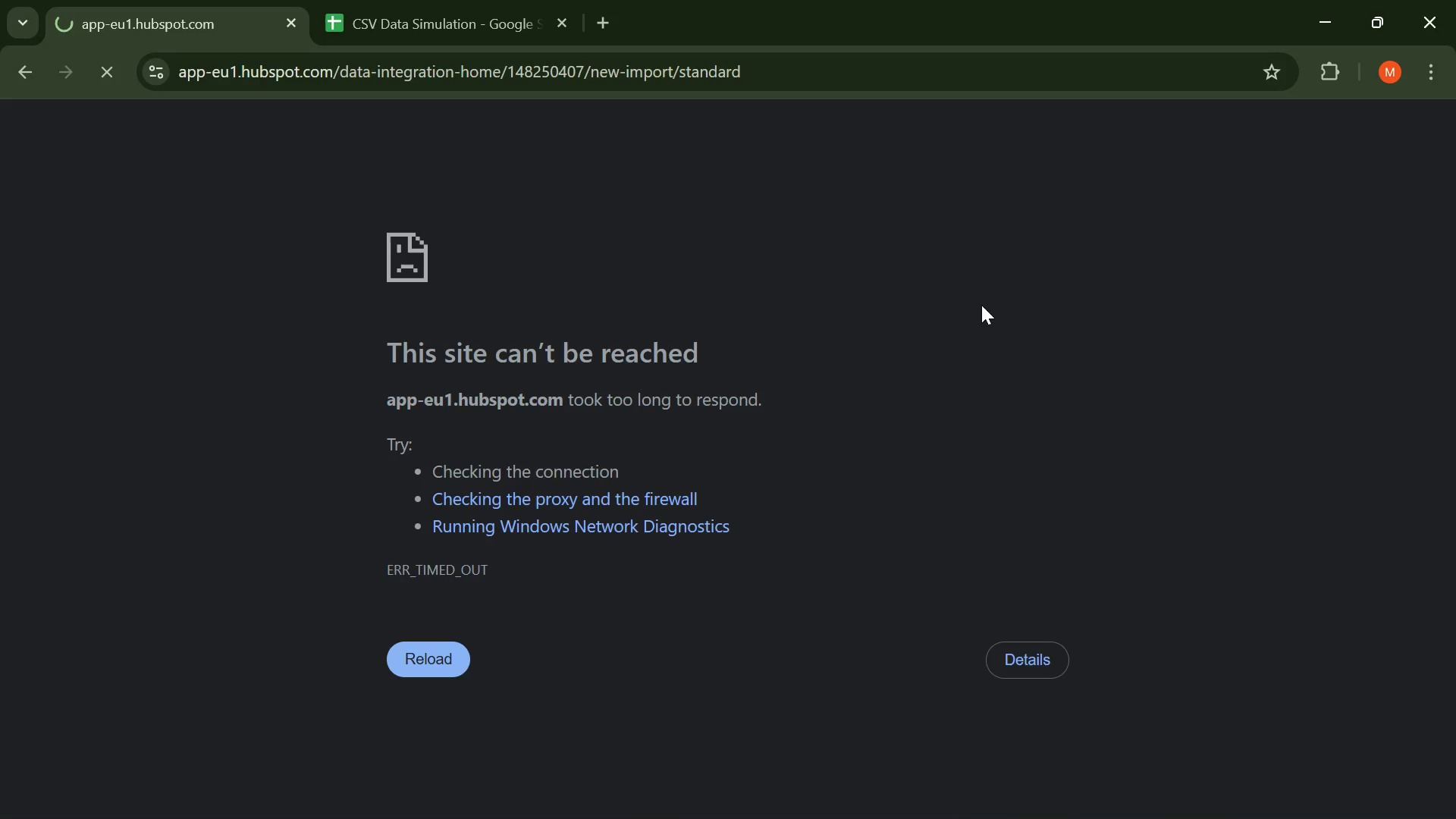 
left_click([1060, 287])
 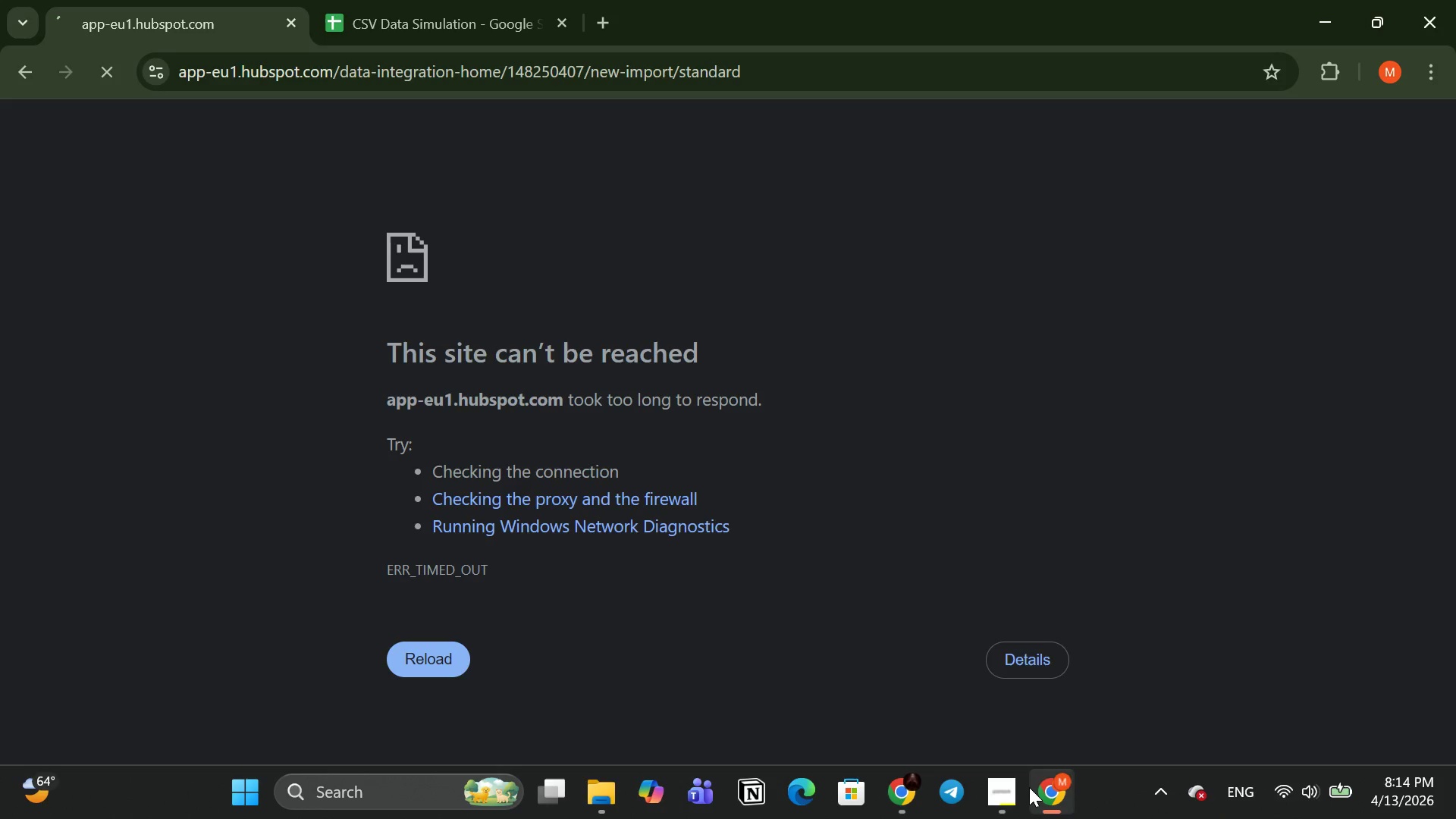 
left_click([1020, 795])